 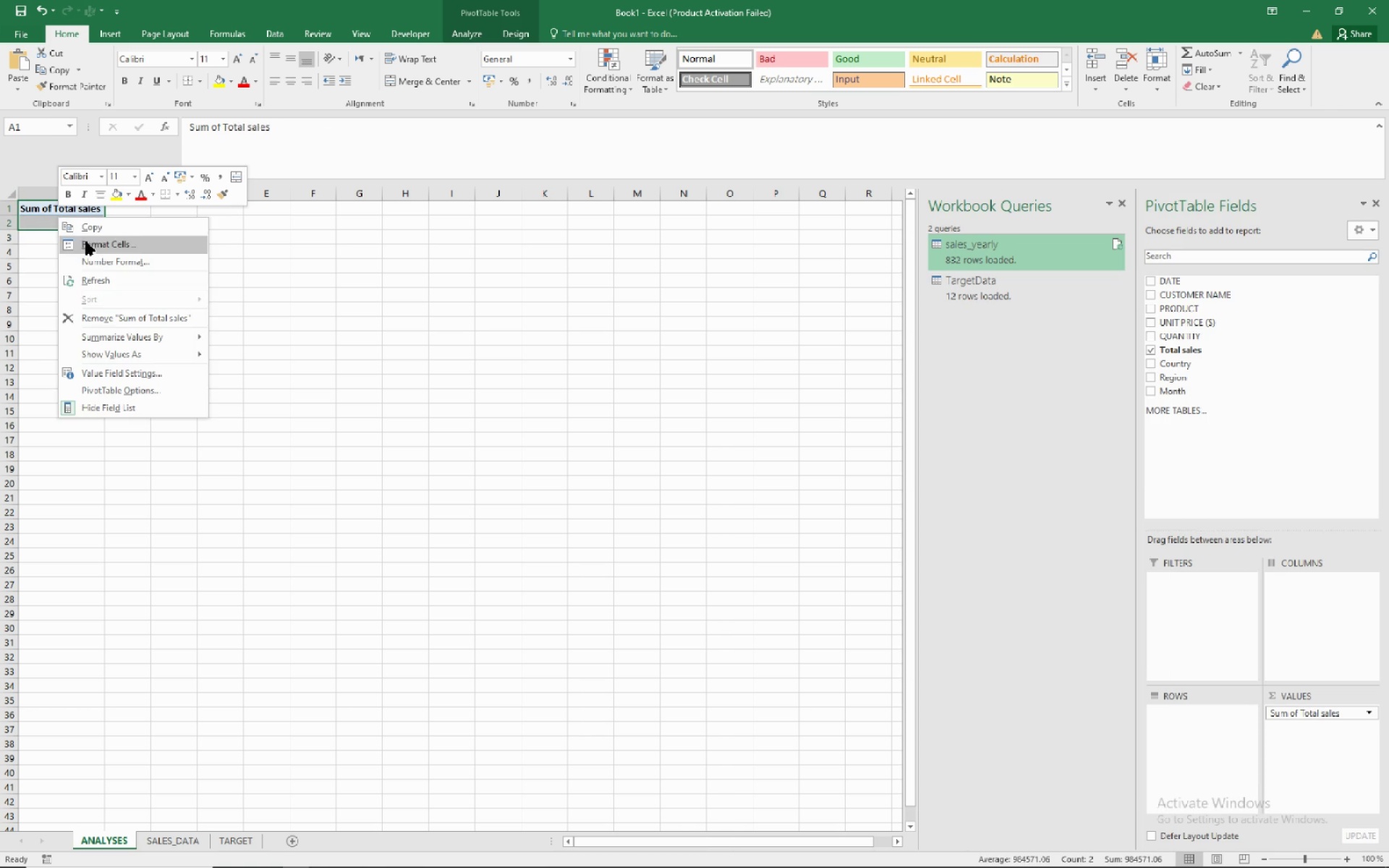 
left_click([98, 231])
 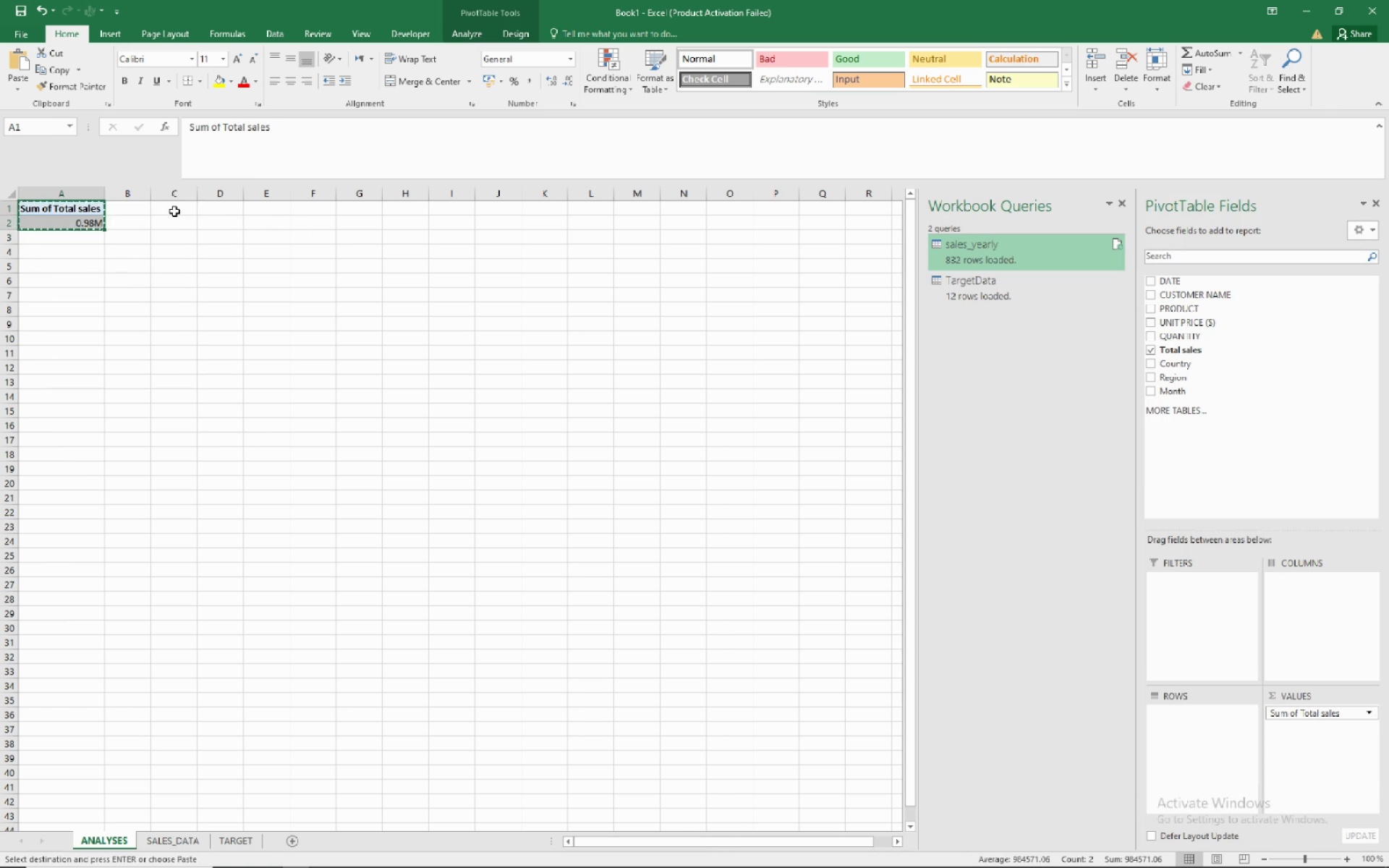 
left_click([174, 211])
 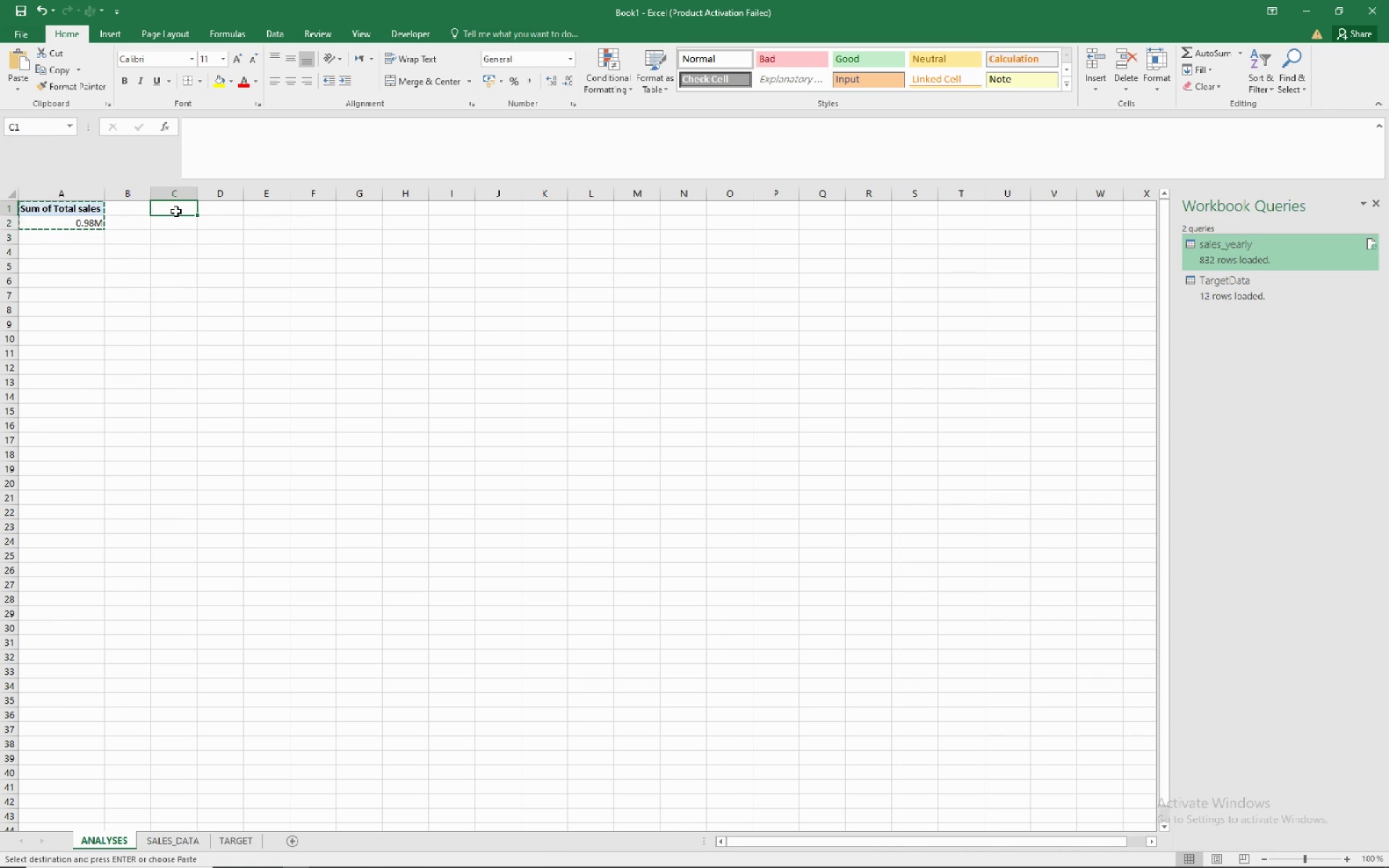 
right_click([176, 211])
 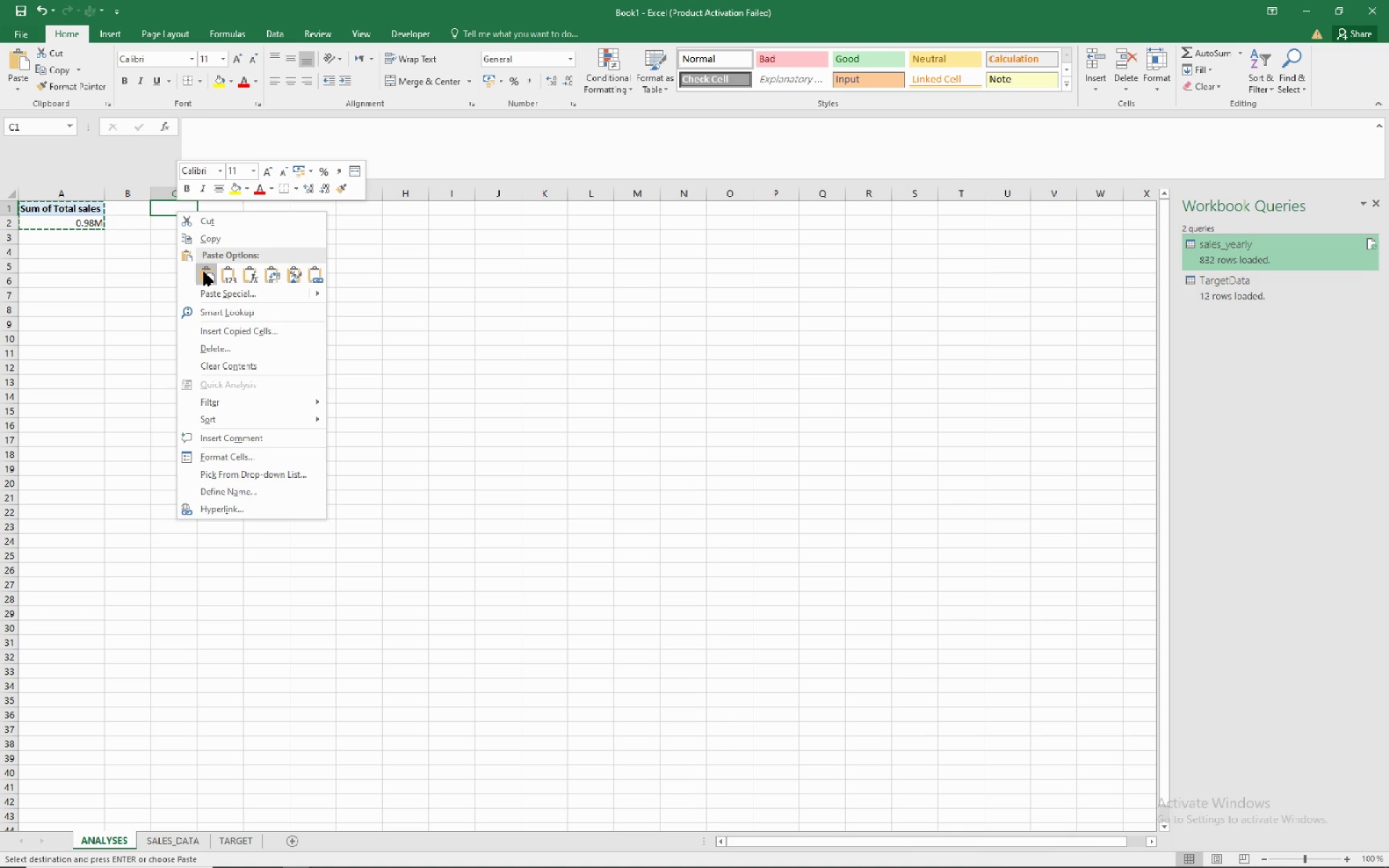 
left_click([204, 272])
 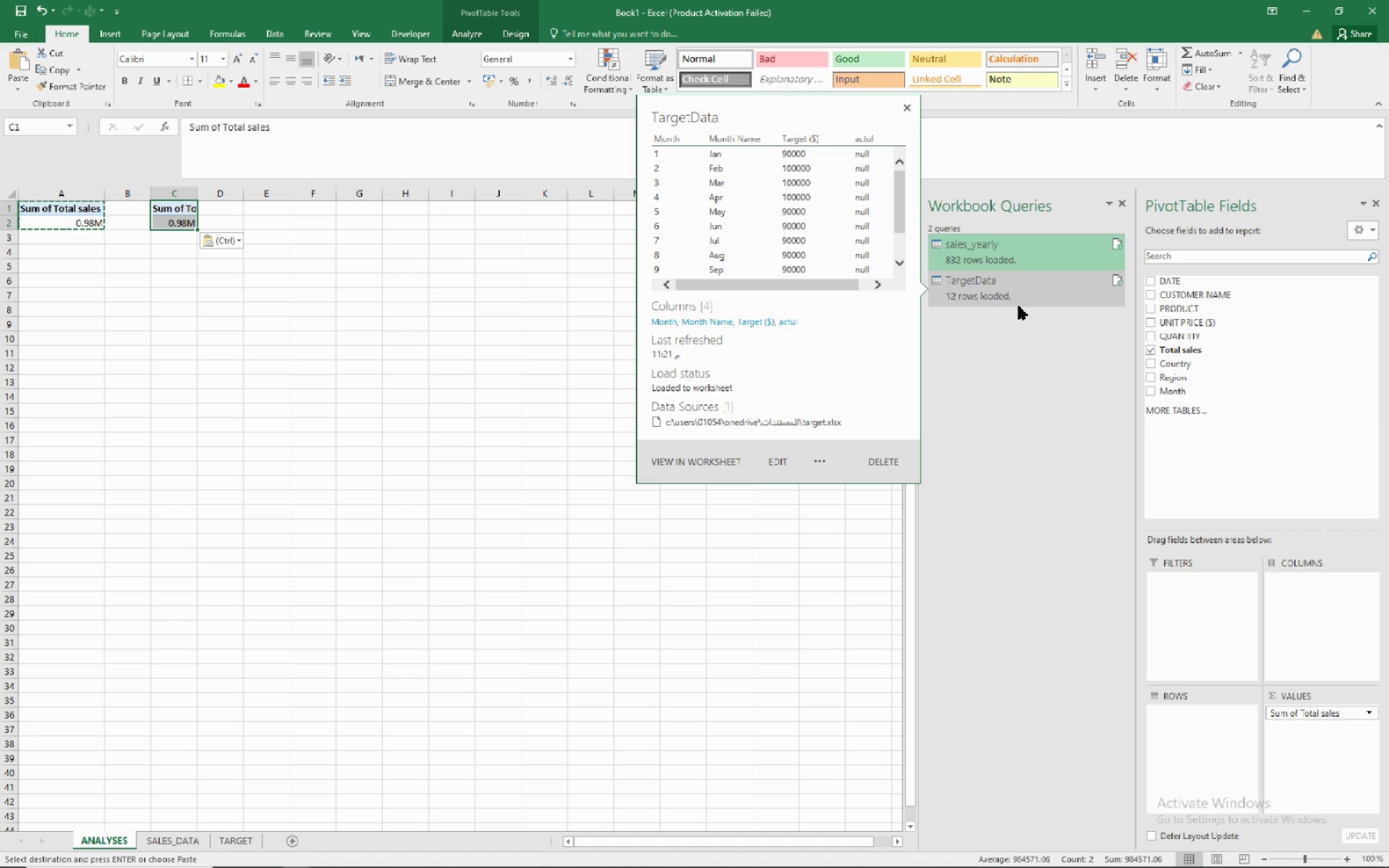 
wait(24.44)
 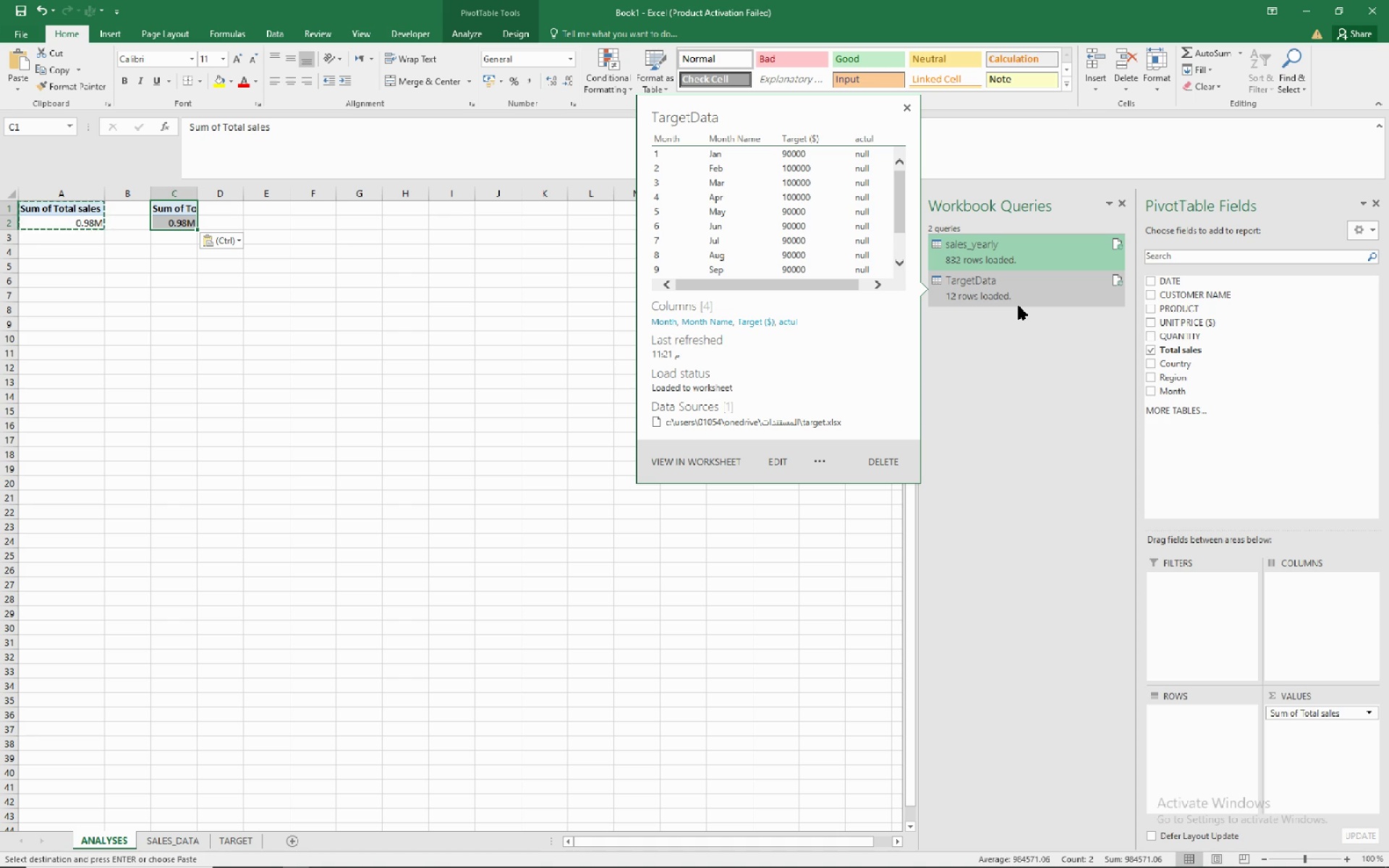 
left_click([1152, 382])
 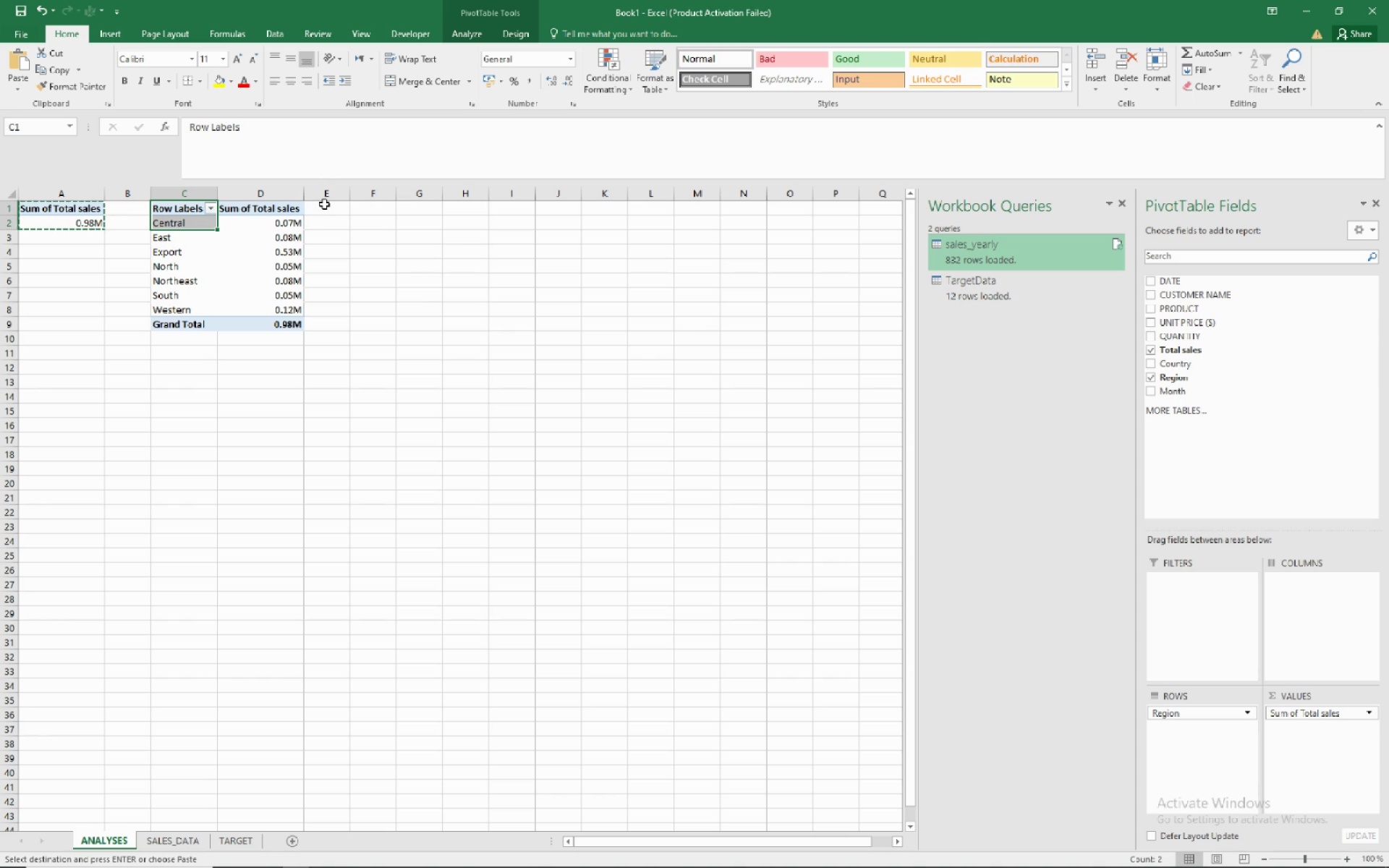 
left_click([324, 204])